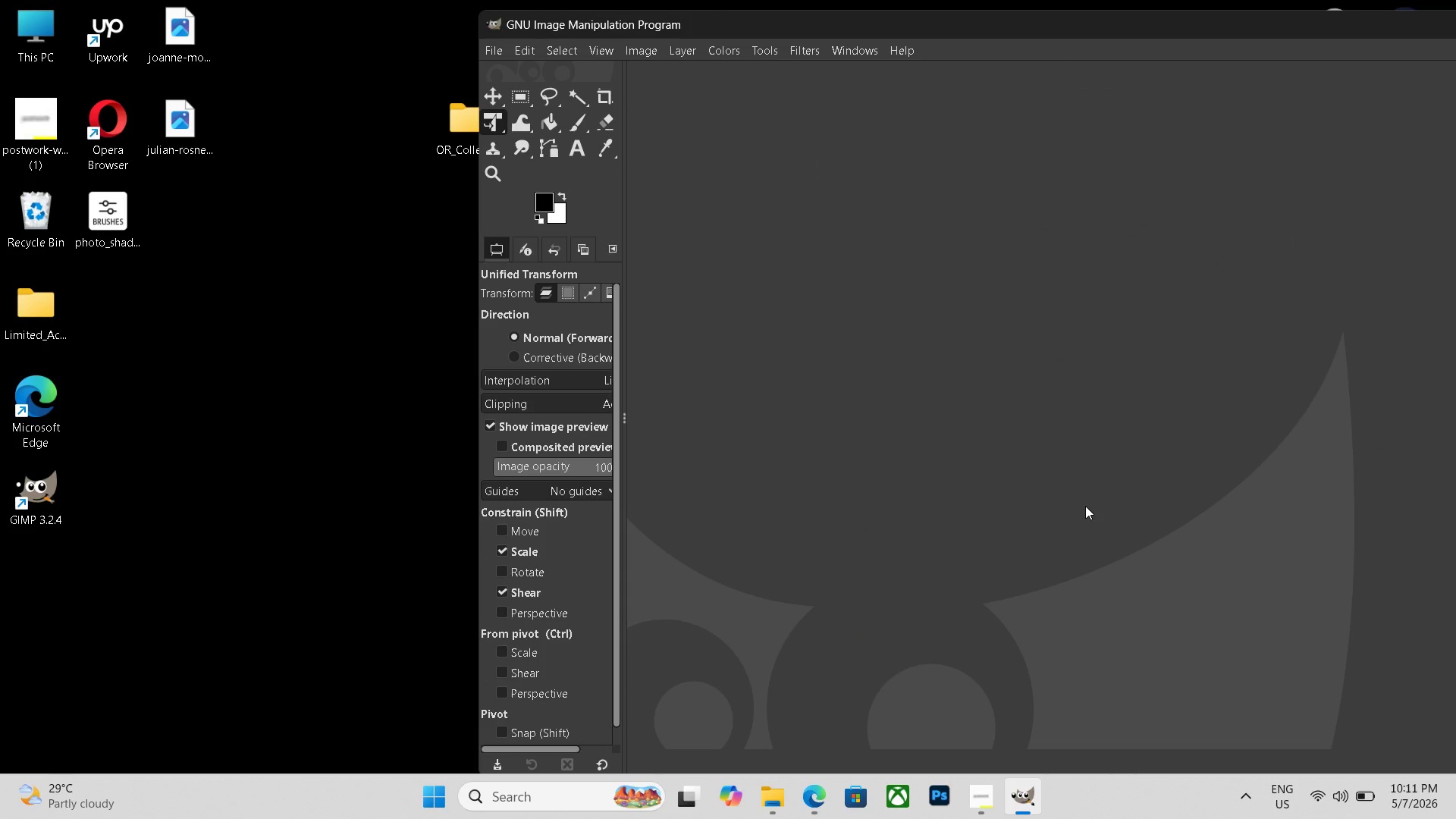 
key(Control+N)
 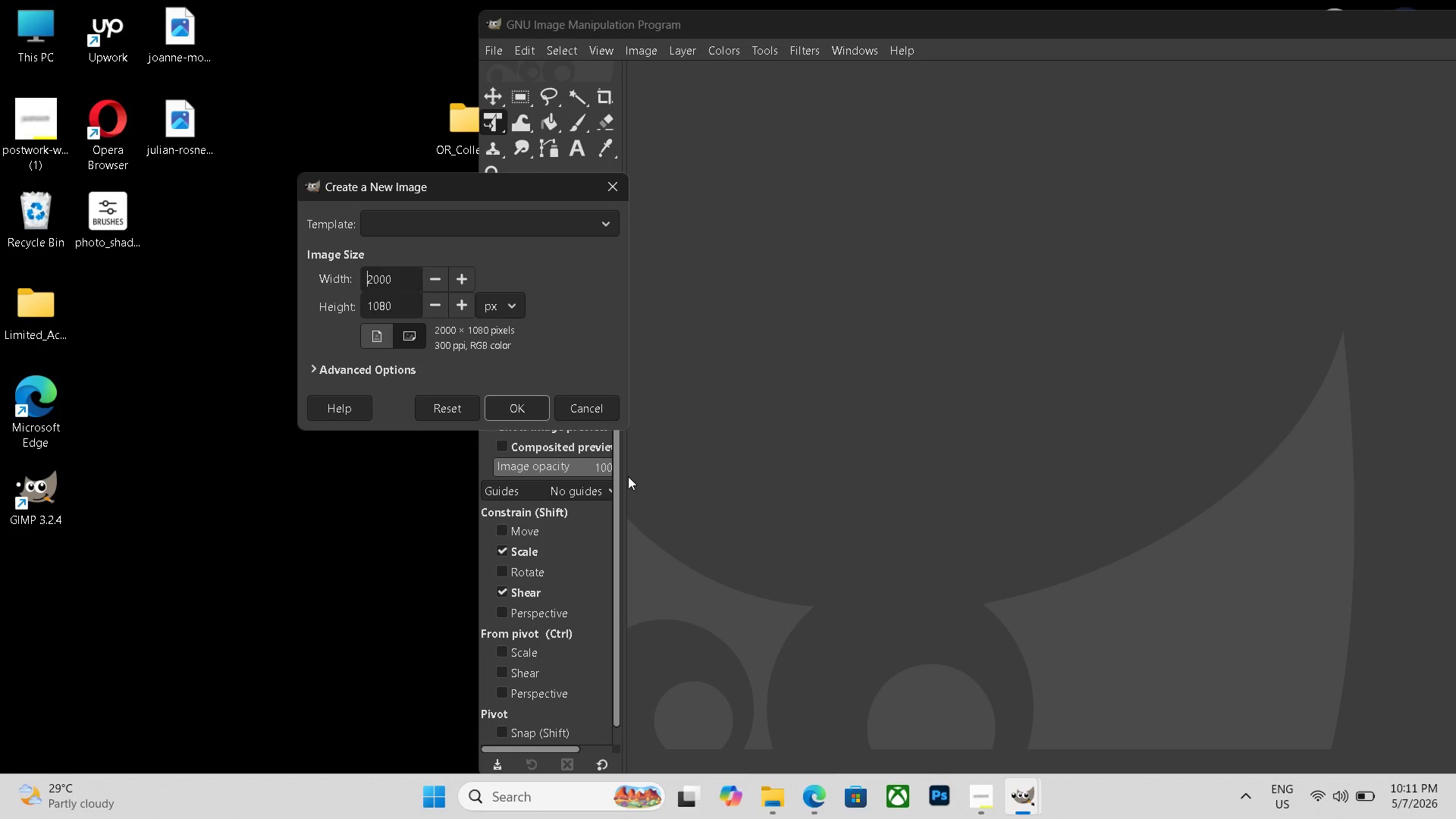 
left_click([528, 406])
 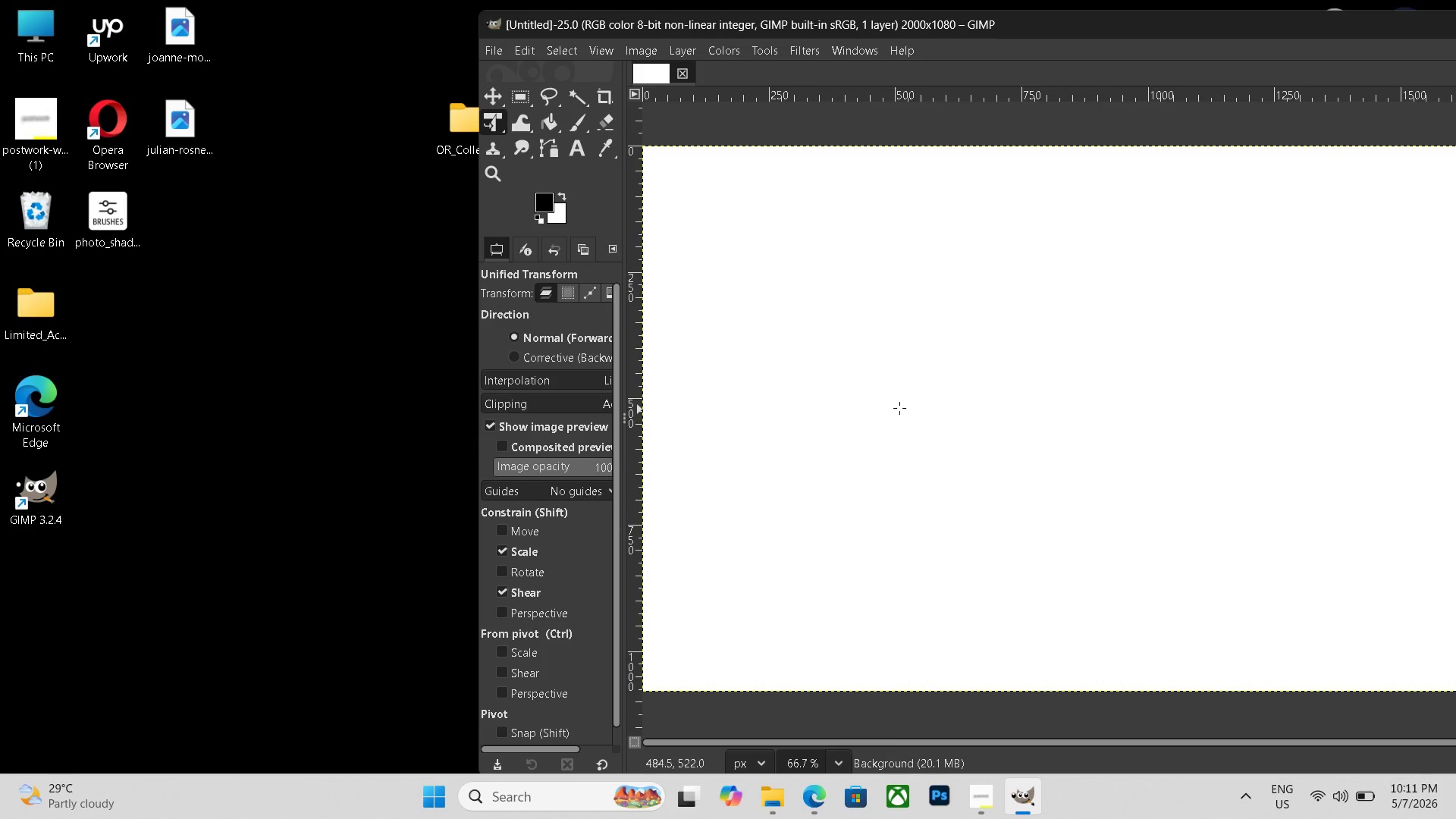 
hold_key(key=ControlLeft, duration=1.01)
scroll: coordinate [908, 405], scroll_direction: down, amount: 5.0
 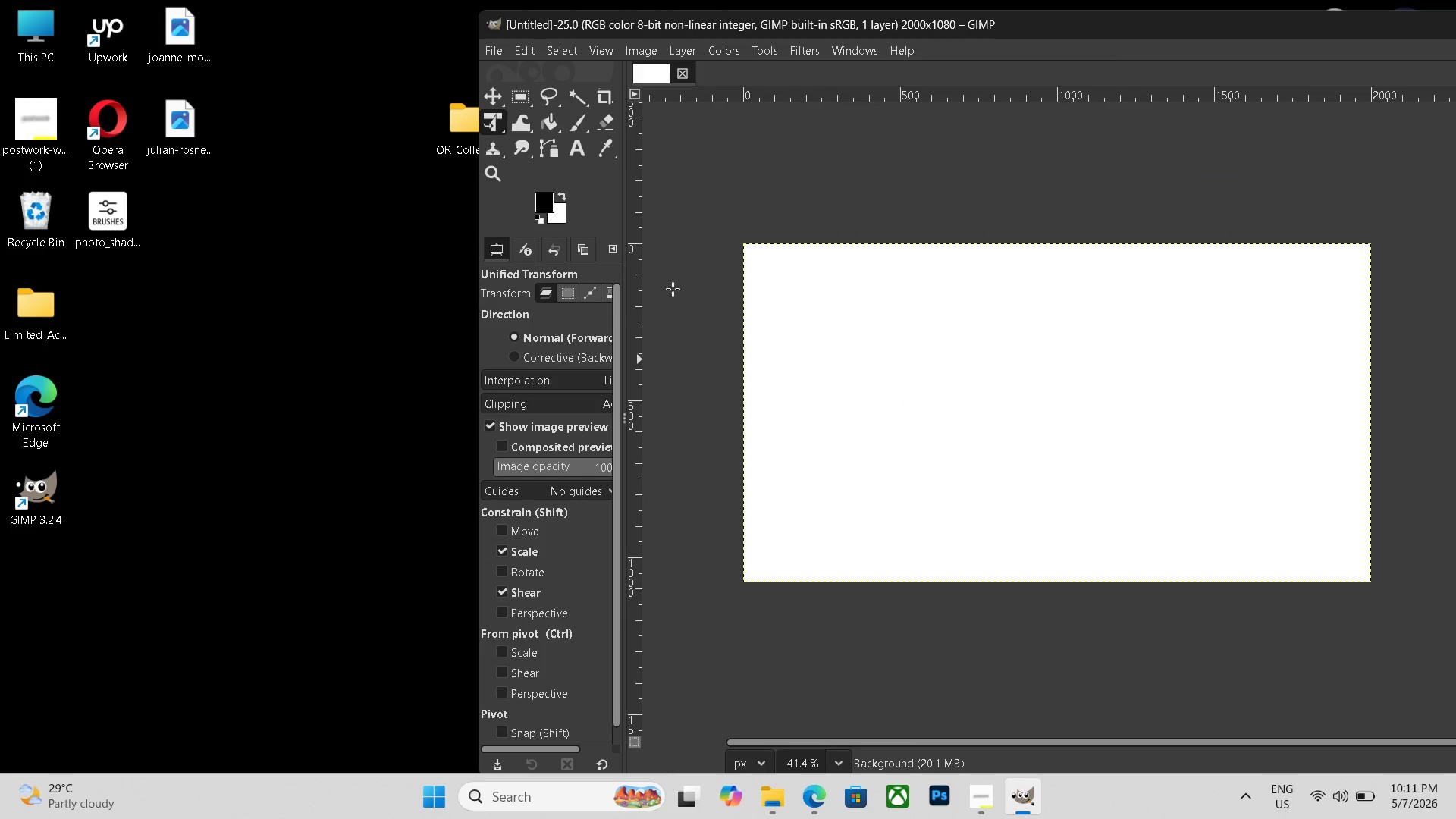 
hold_key(key=ControlLeft, duration=0.39)
scroll: coordinate [999, 324], scroll_direction: up, amount: 1.0
 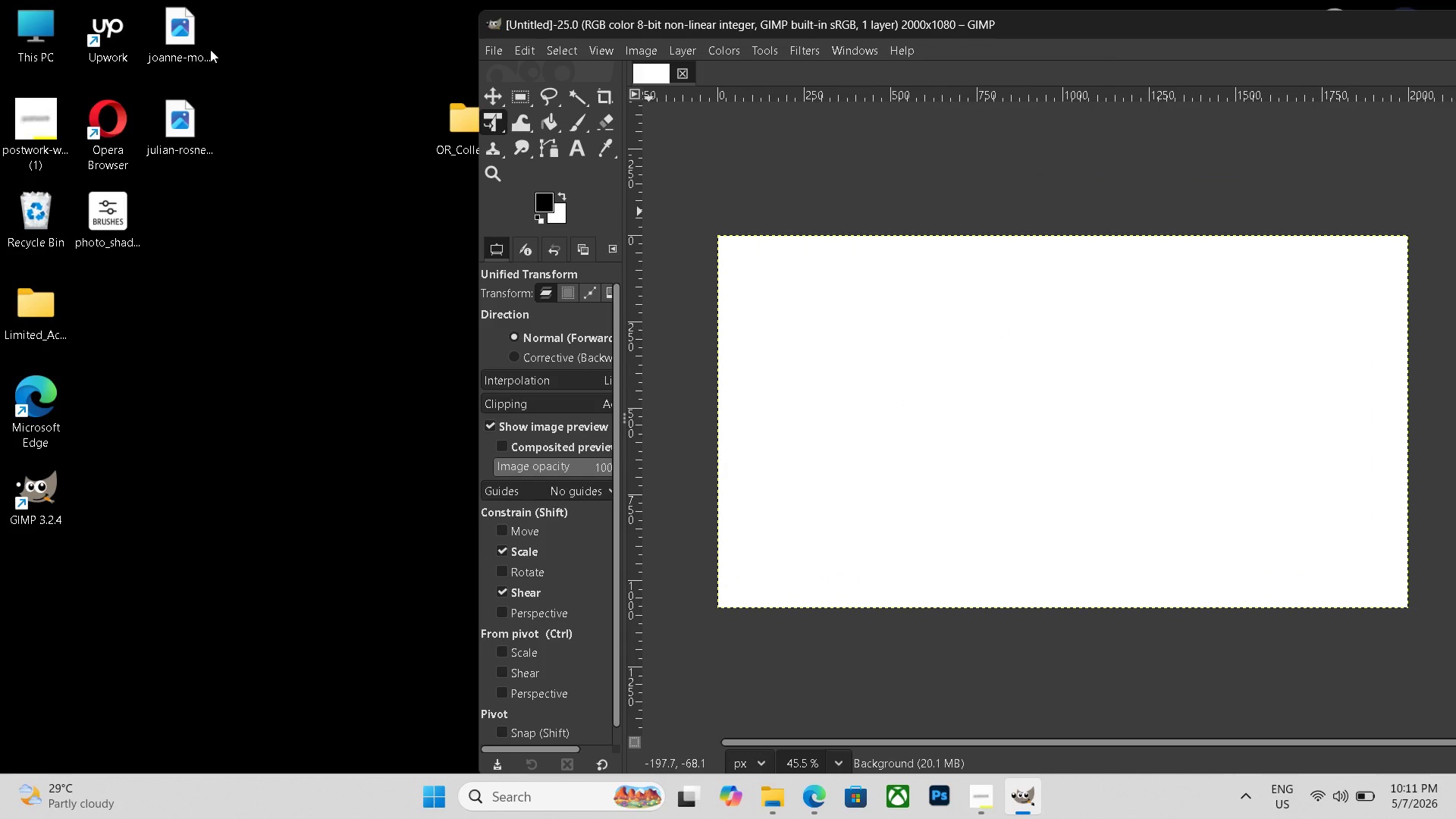 
left_click_drag(start_coordinate=[190, 44], to_coordinate=[1072, 334])
 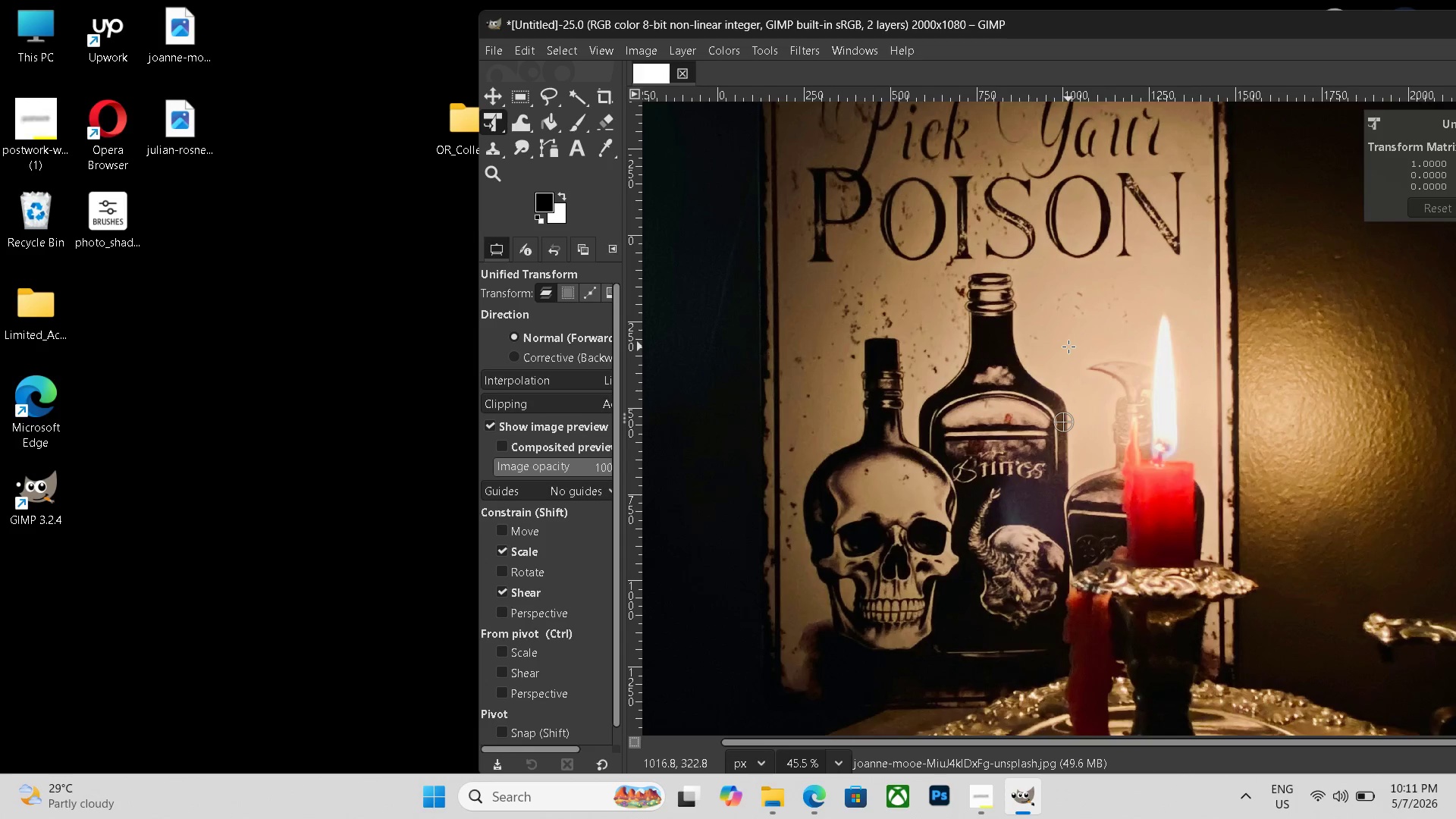 
hold_key(key=ControlLeft, duration=0.94)
scroll: coordinate [1068, 347], scroll_direction: down, amount: 11.0
 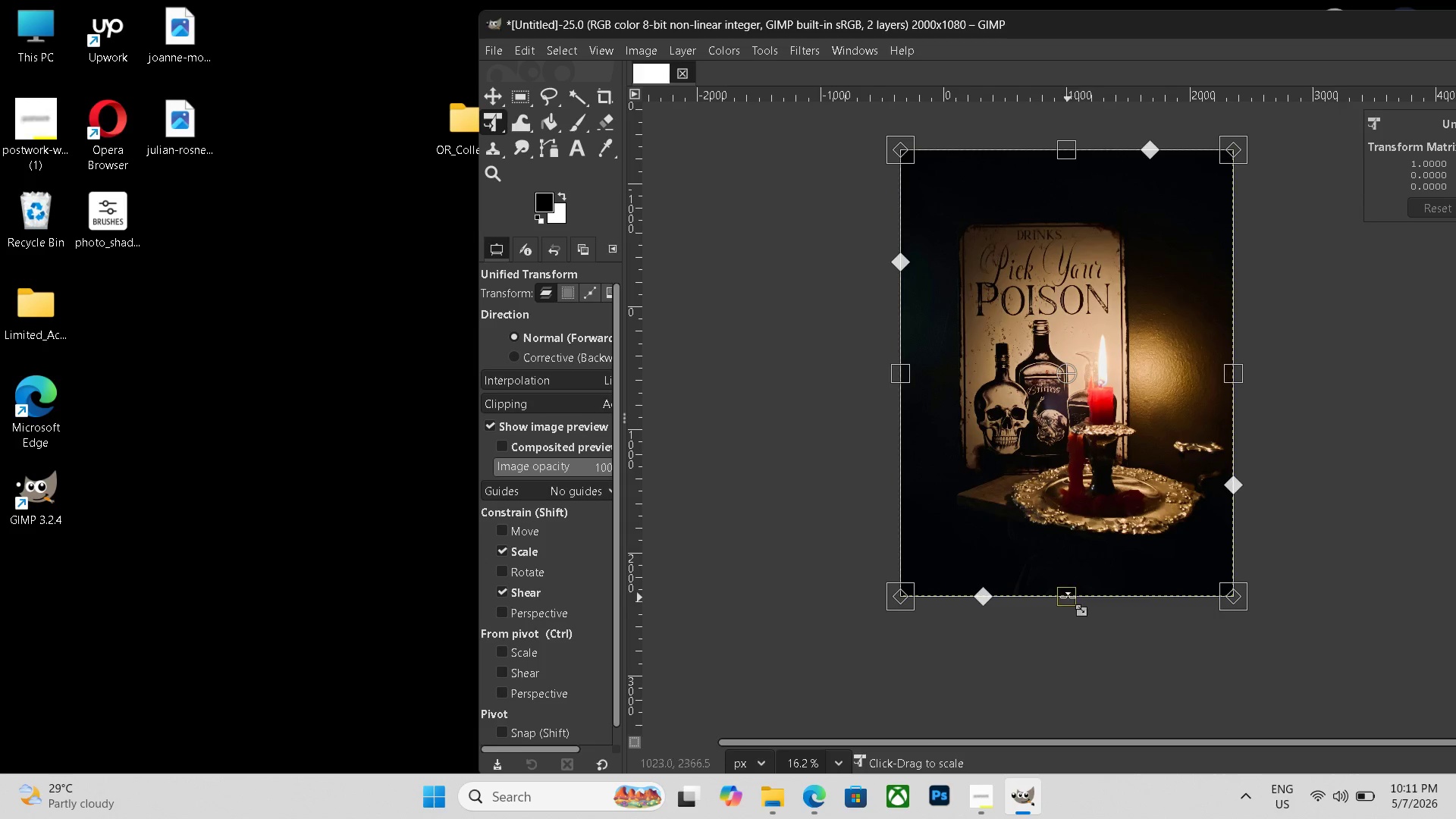 
left_click_drag(start_coordinate=[1068, 596], to_coordinate=[1084, 479])
 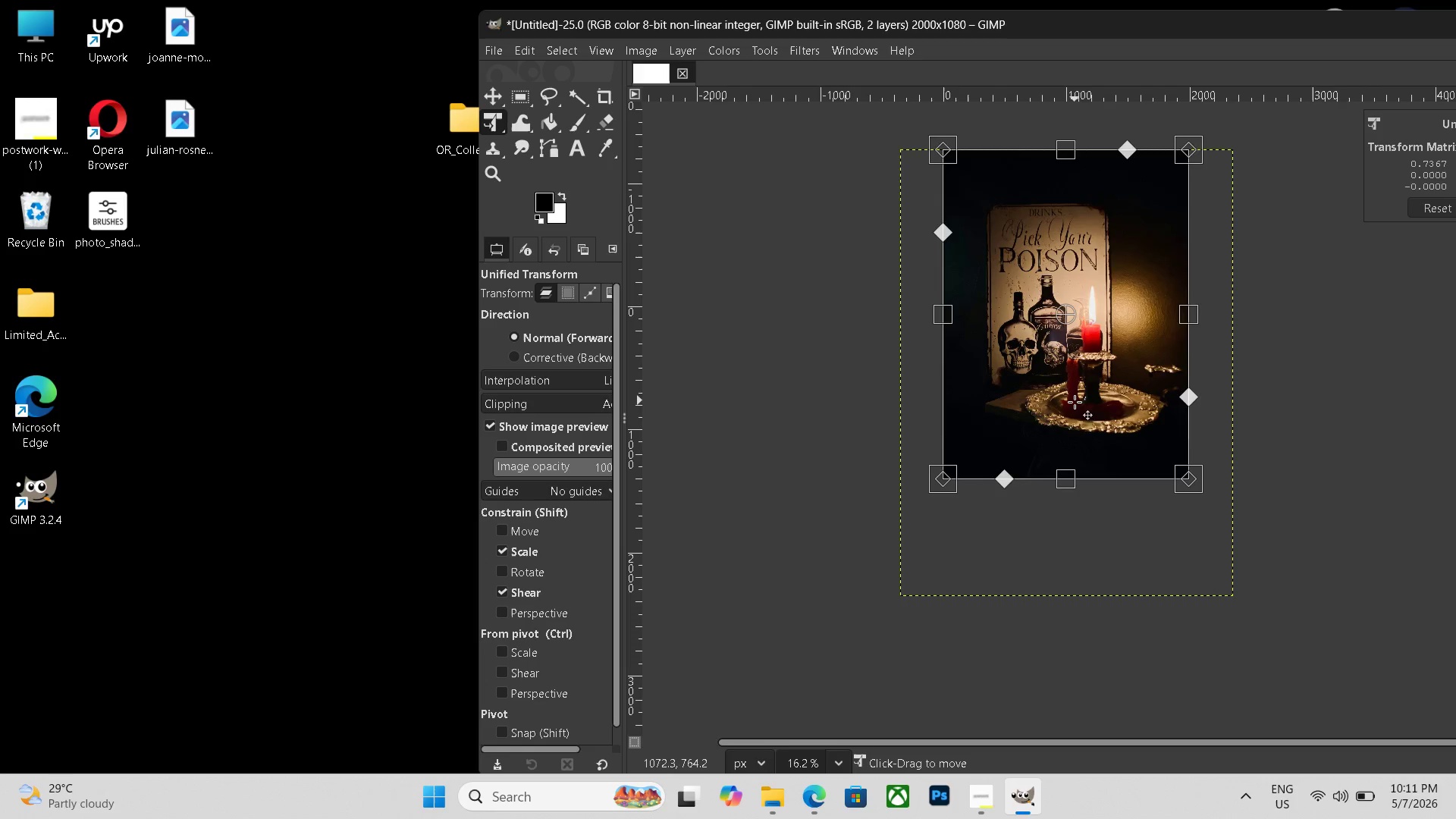 
left_click_drag(start_coordinate=[1075, 400], to_coordinate=[1075, 448])
 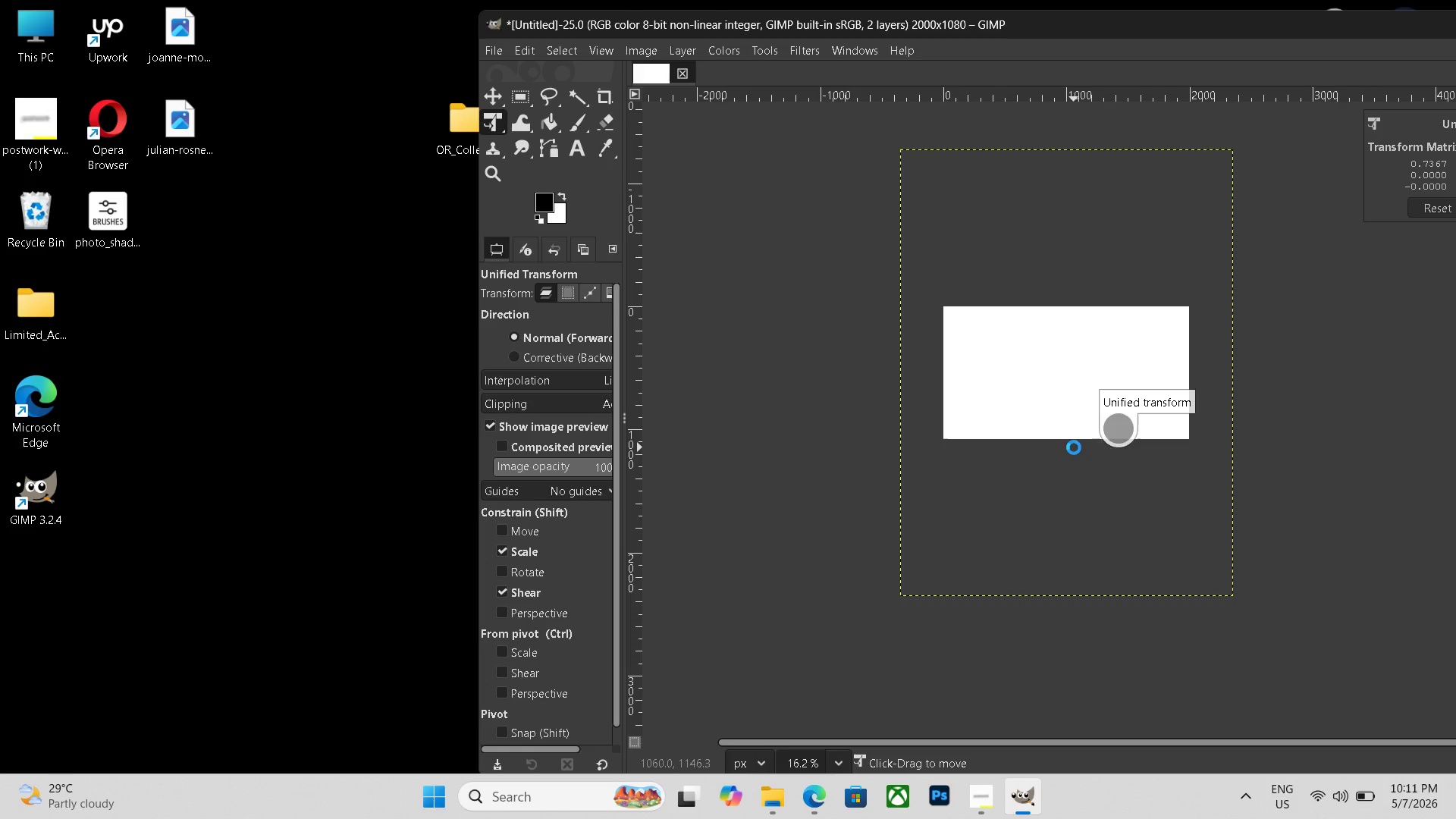 
key(Enter)
 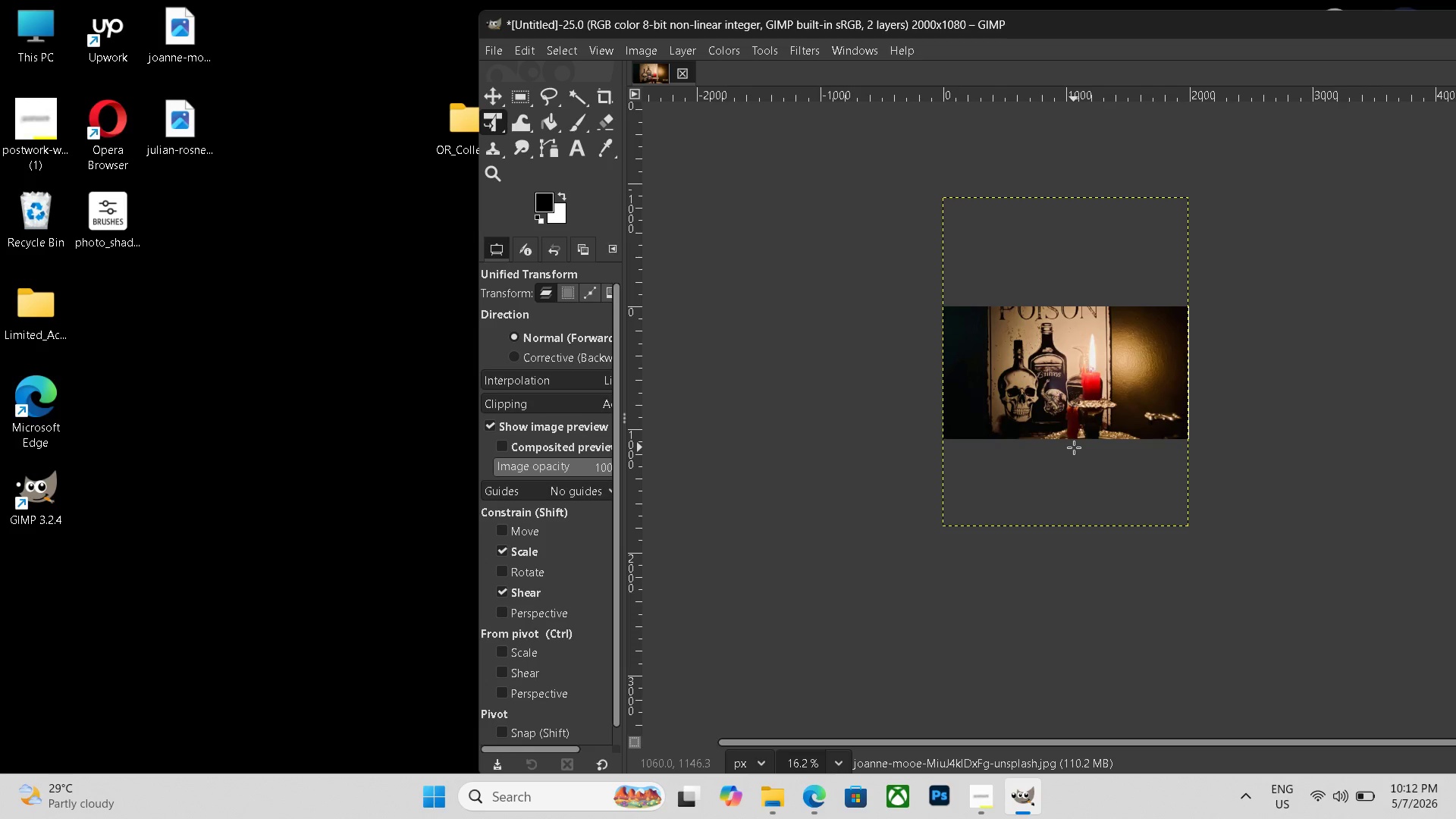 
wait(47.38)
 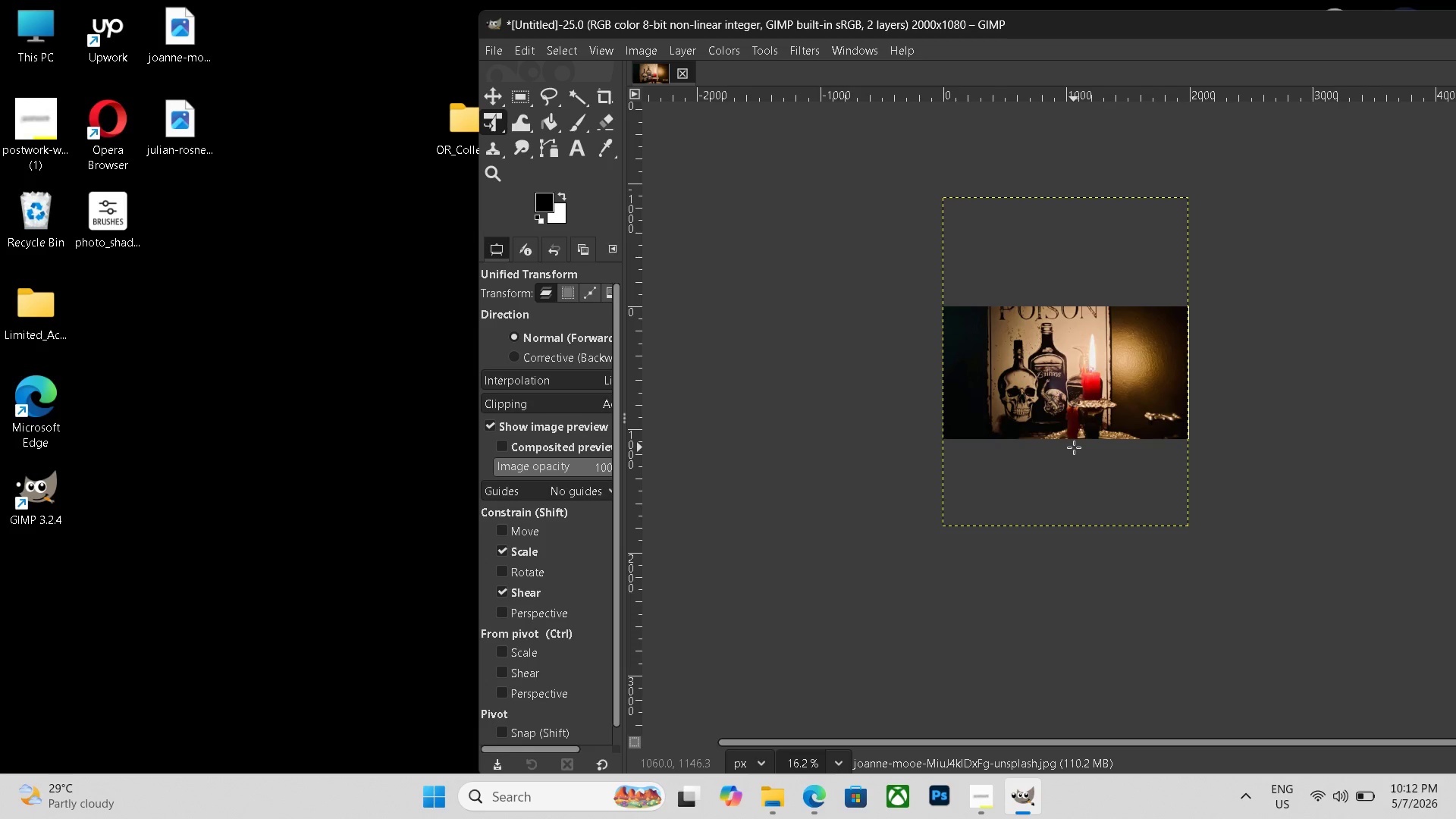 
hold_key(key=ControlLeft, duration=0.64)
scroll: coordinate [1074, 488], scroll_direction: up, amount: 5.0
 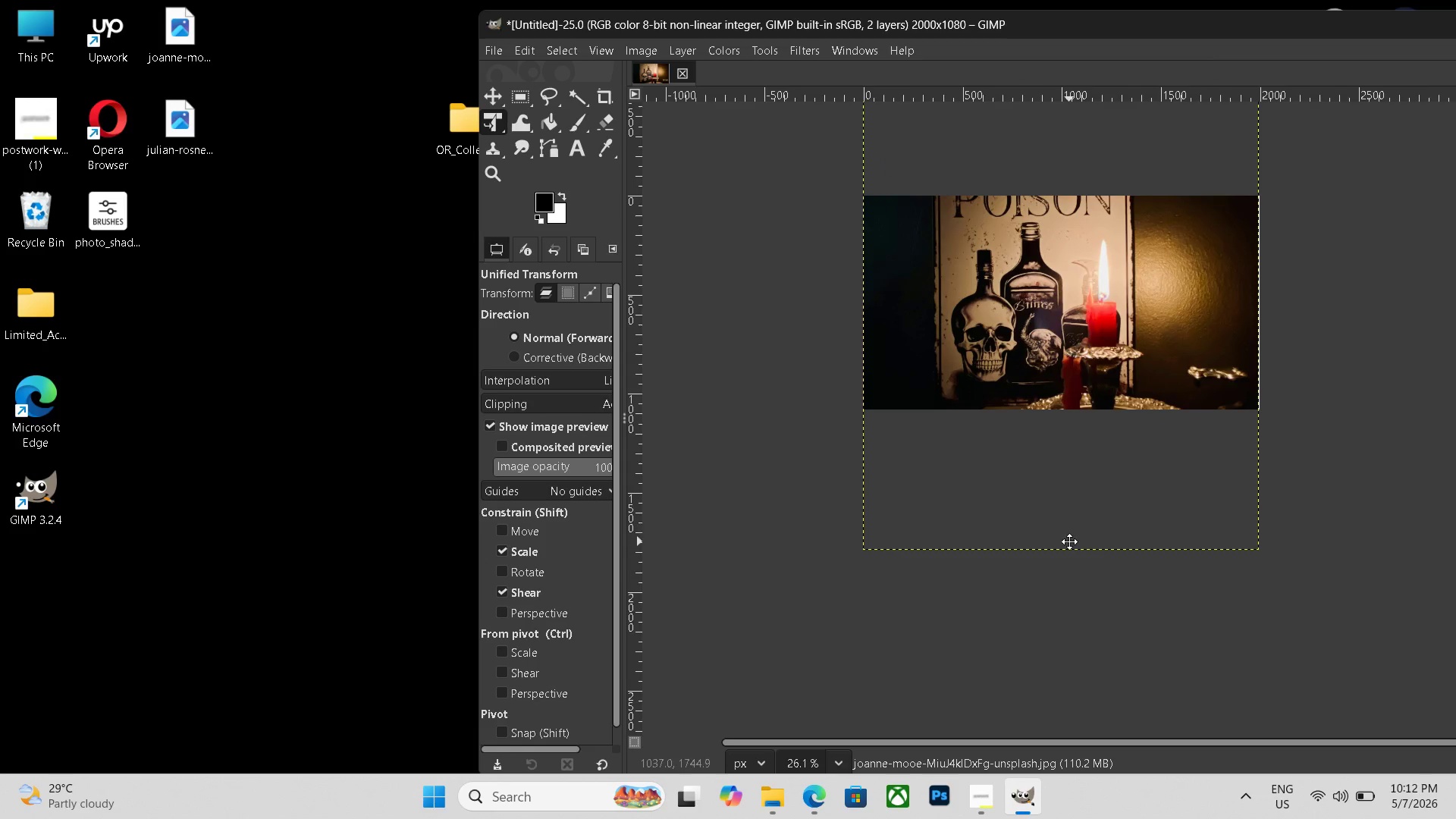 
hold_key(key=Space, duration=1.11)
 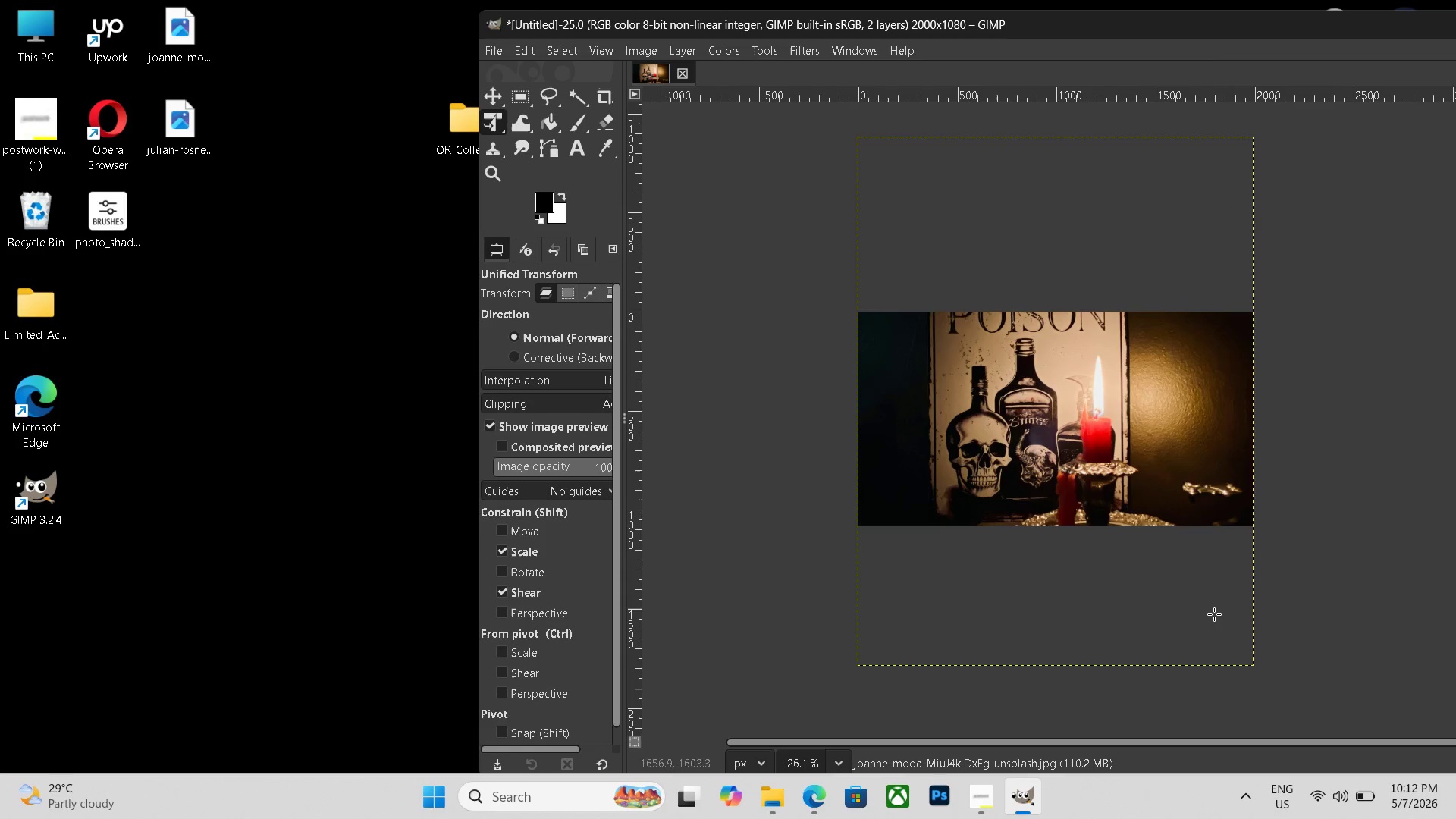 
left_click_drag(start_coordinate=[1069, 541], to_coordinate=[1064, 657])
 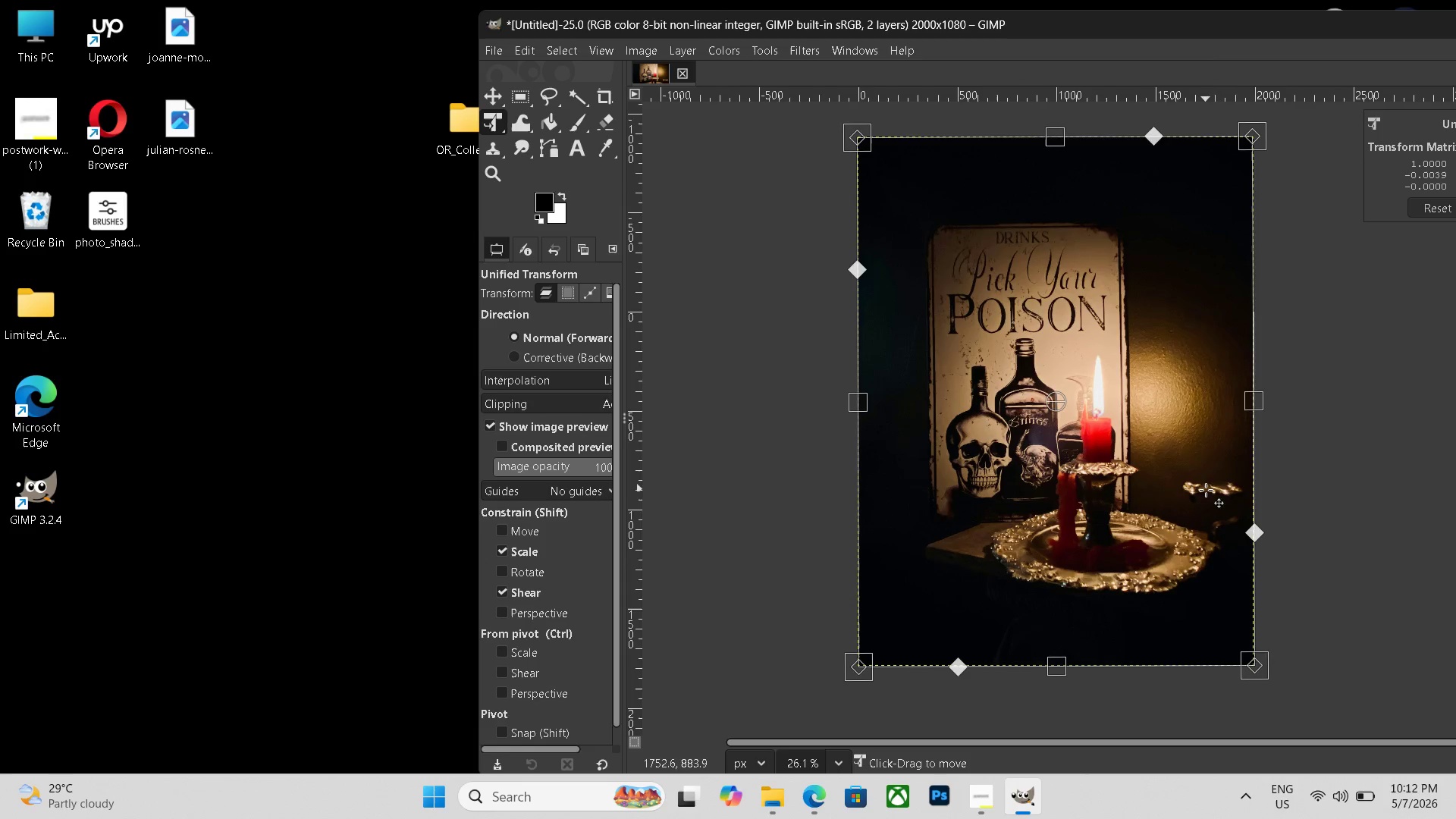 
left_click_drag(start_coordinate=[1257, 399], to_coordinate=[1261, 399])
 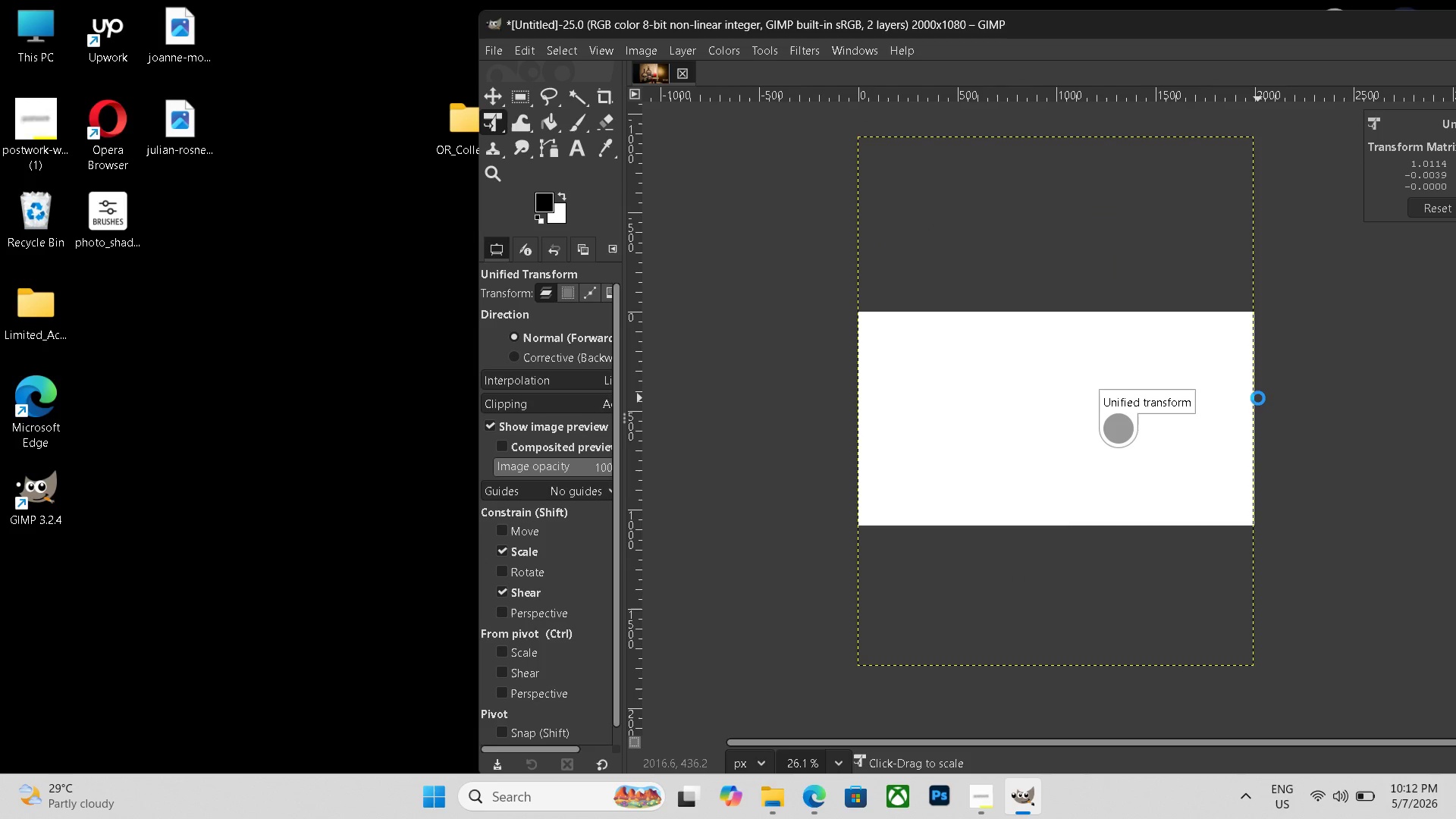 
key(Enter)
 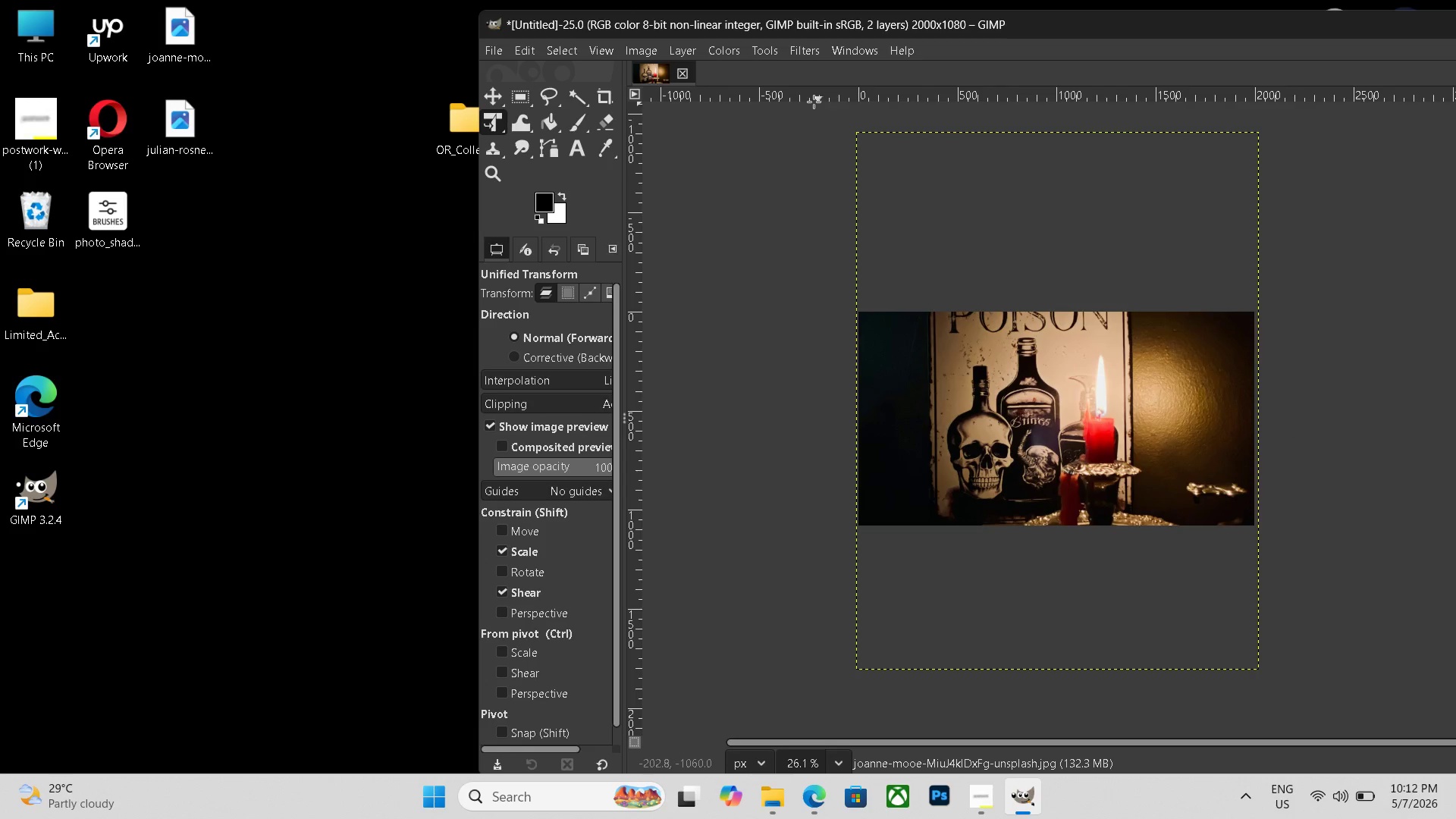 
wait(5.72)
 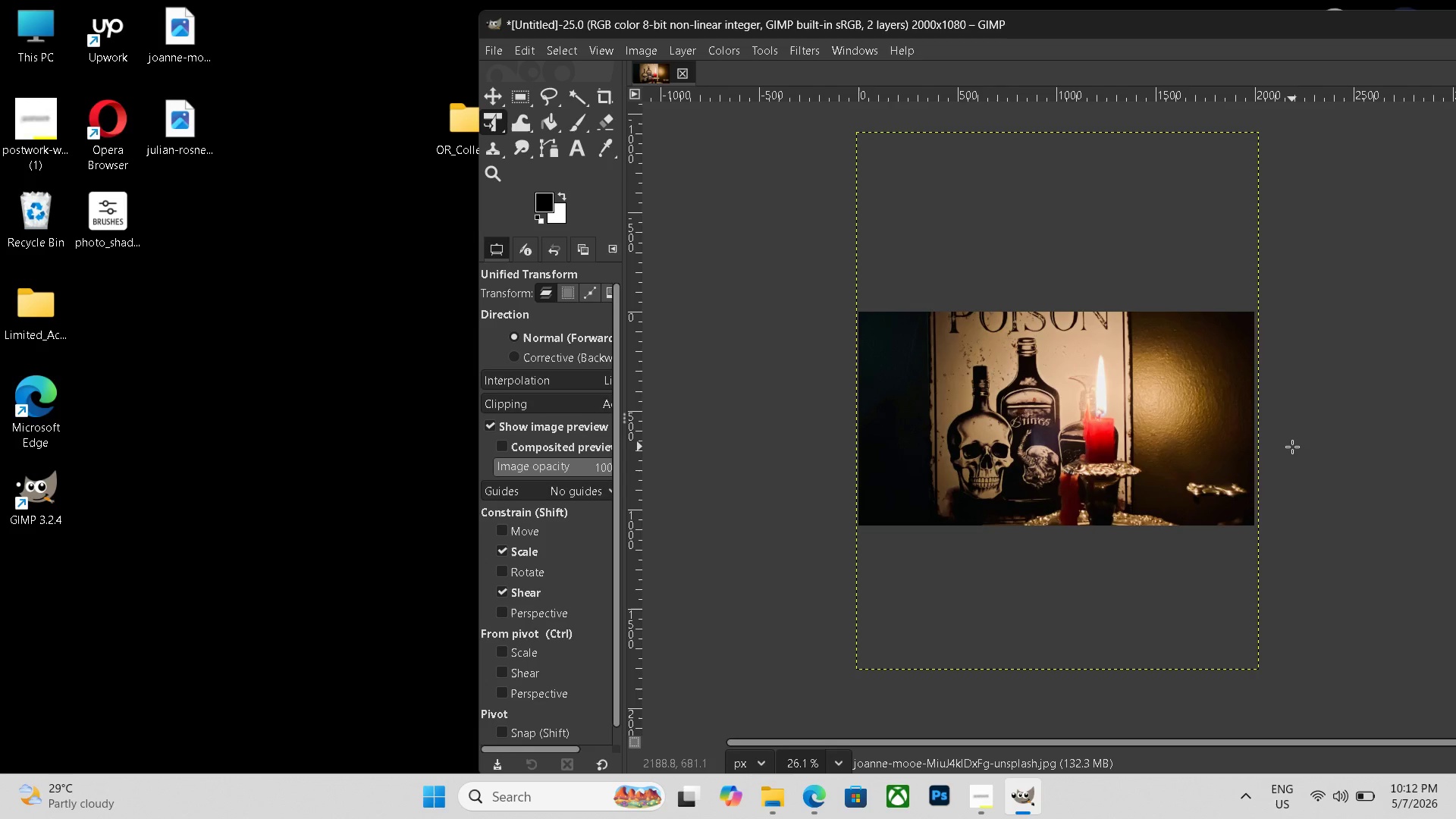 
left_click([721, 49])
 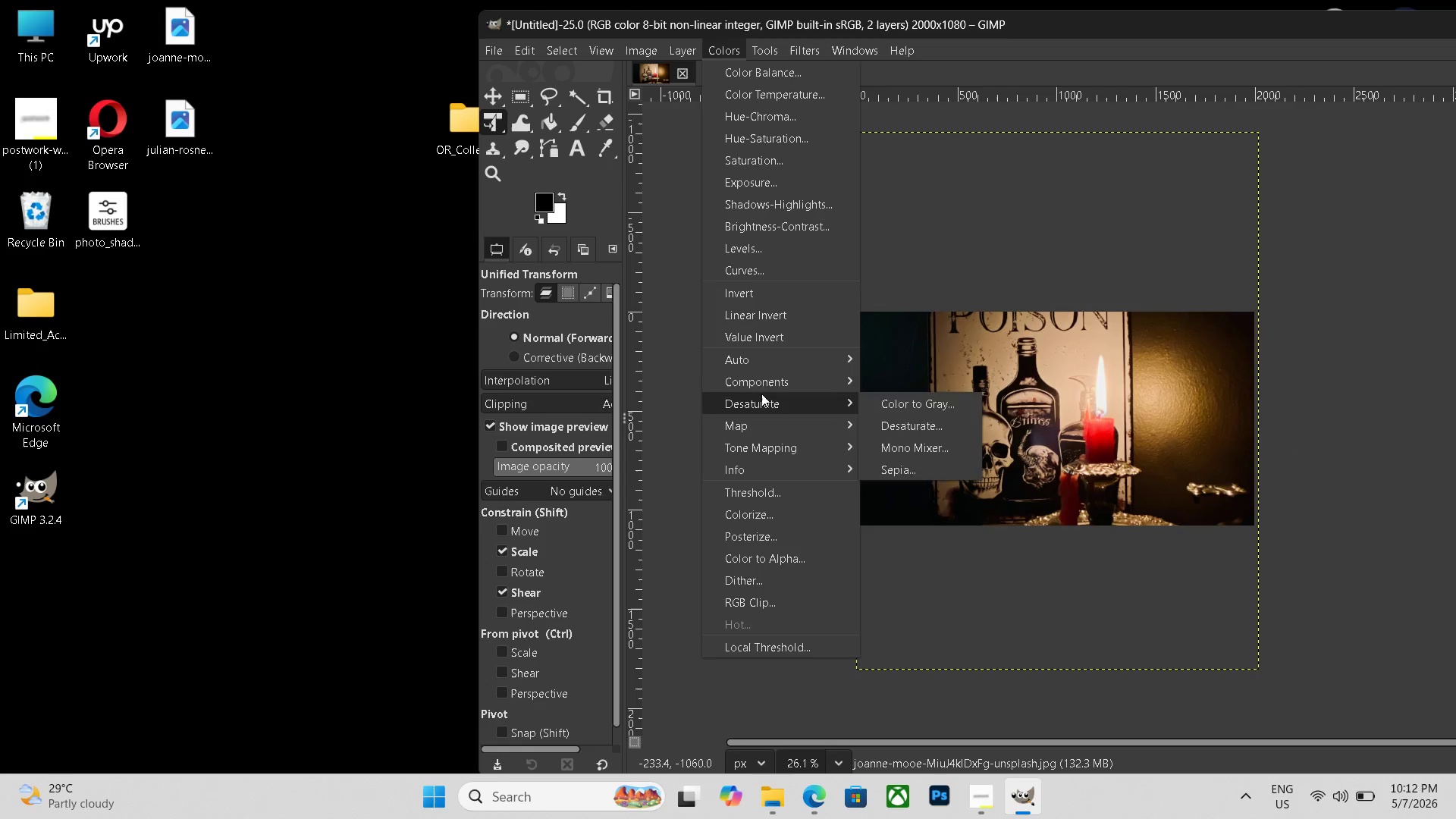 
left_click([741, 266])
 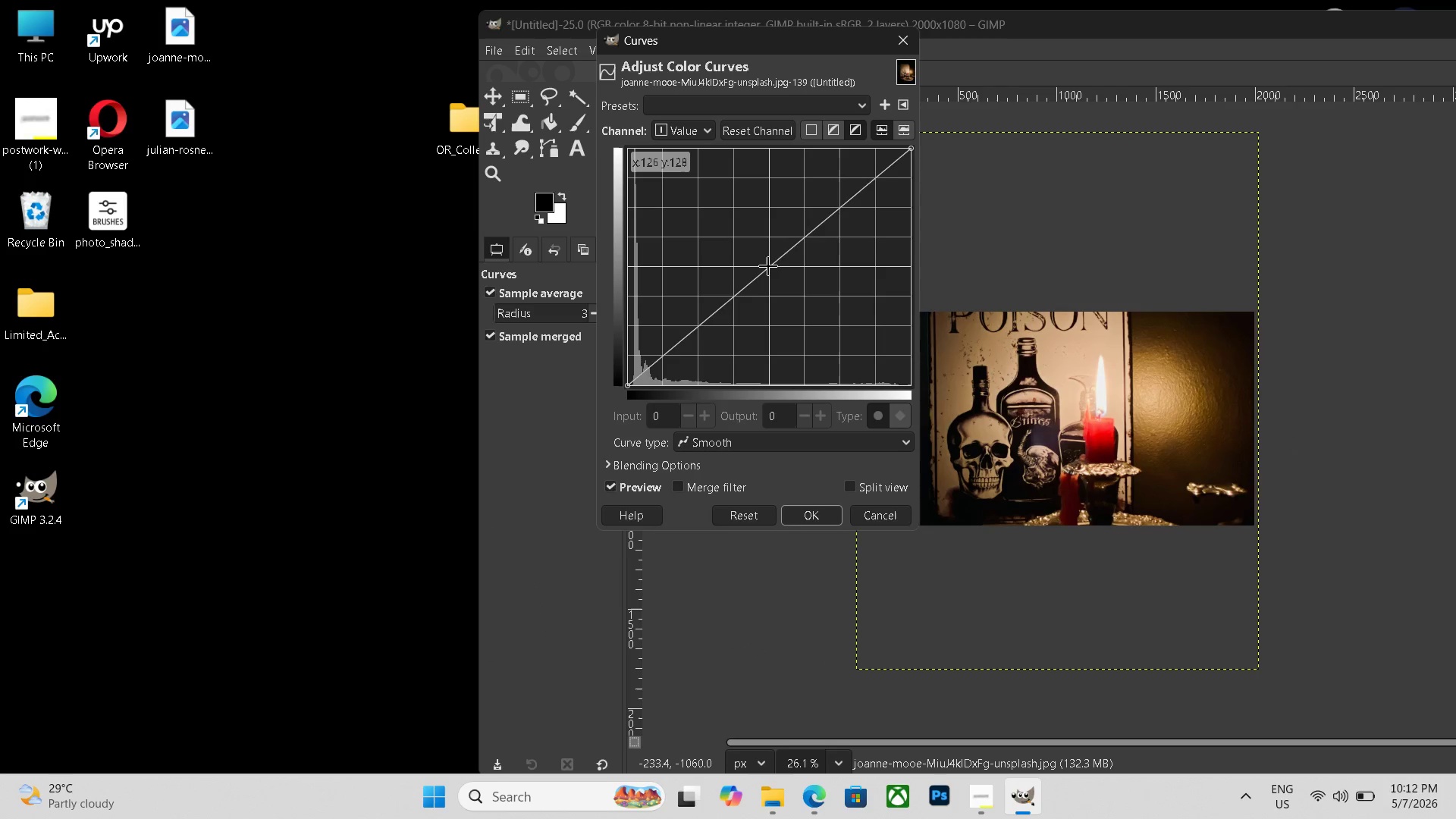 
left_click_drag(start_coordinate=[768, 266], to_coordinate=[747, 253])
 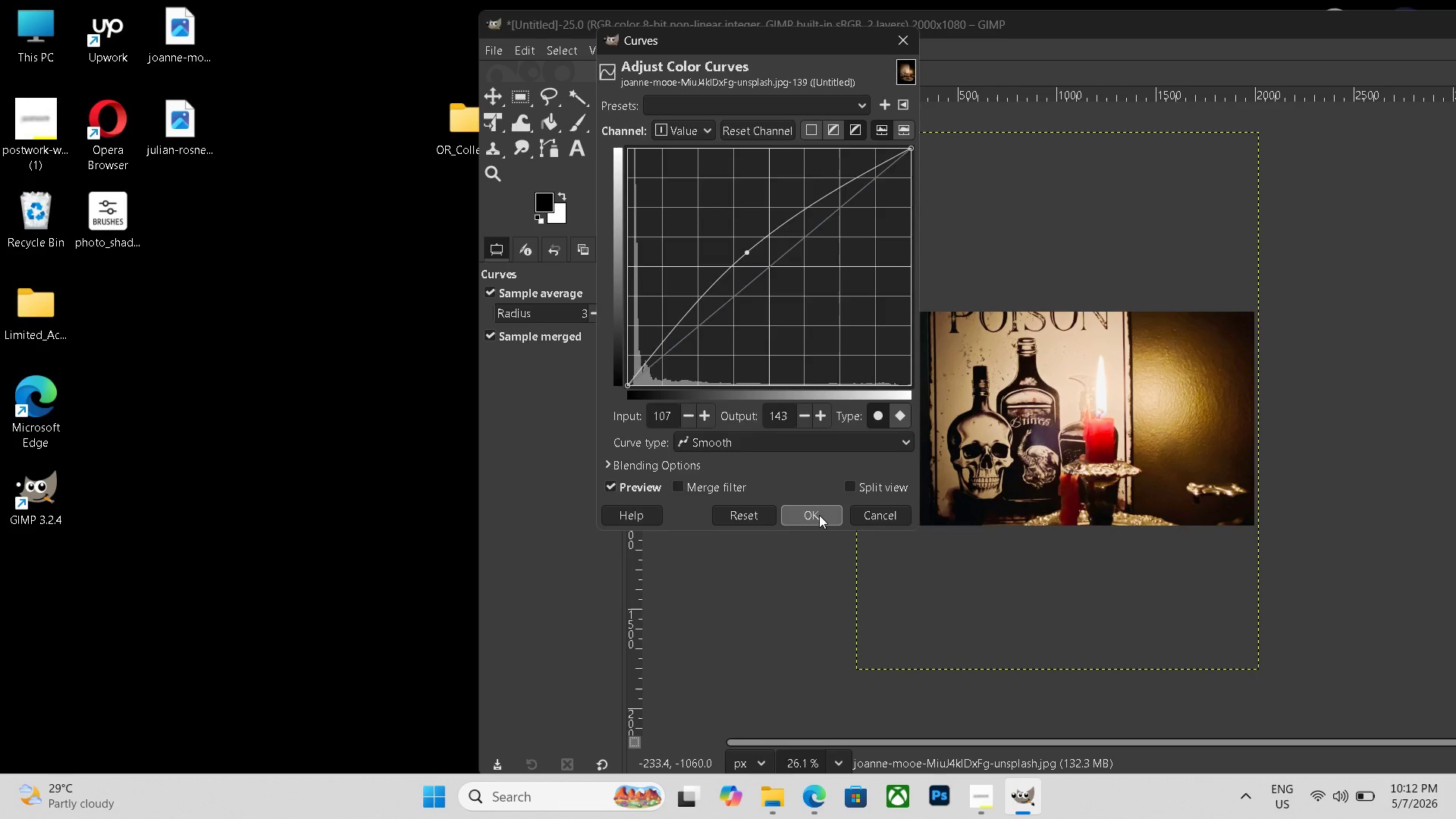 
left_click([819, 515])
 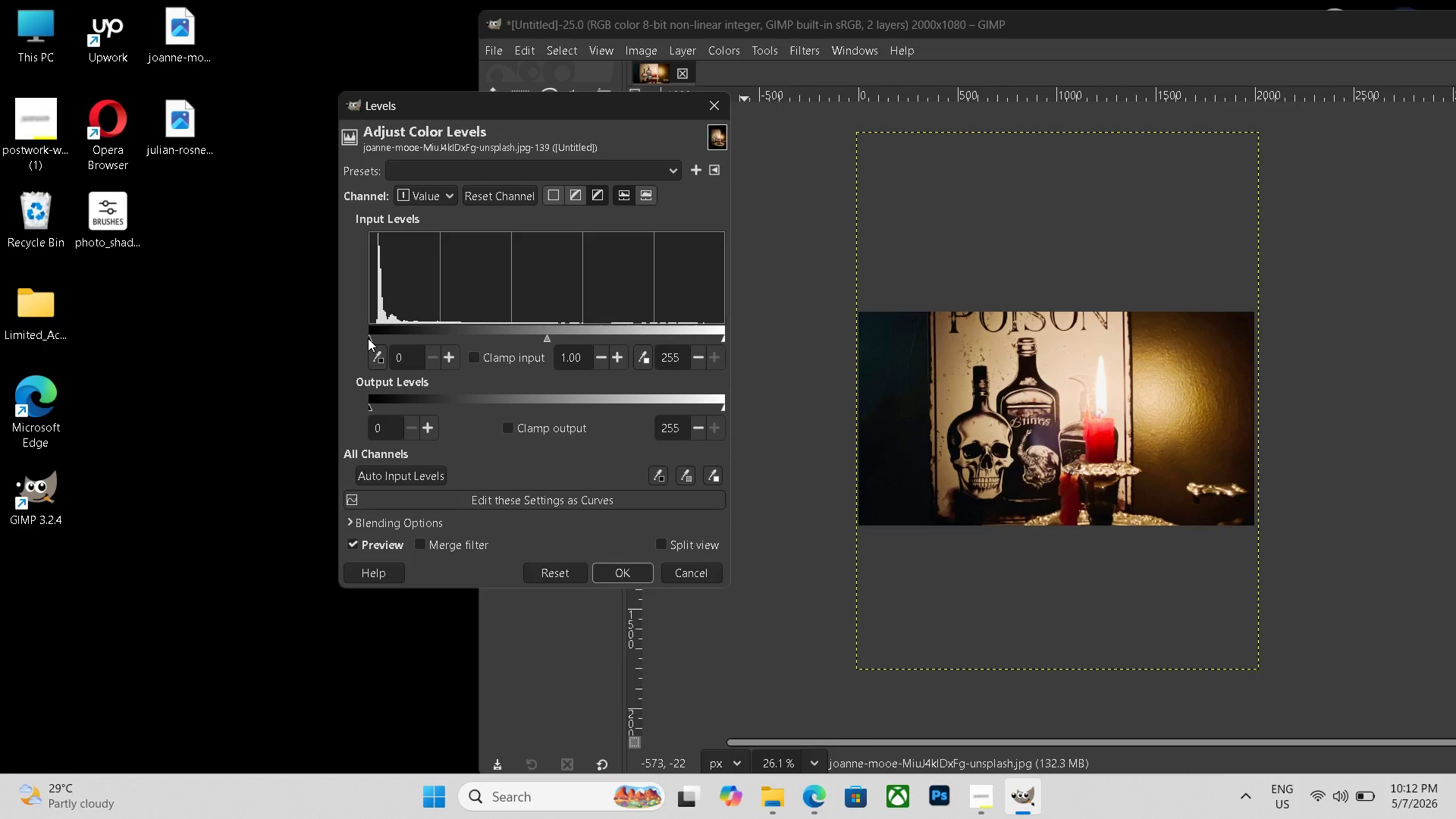 
wait(5.61)
 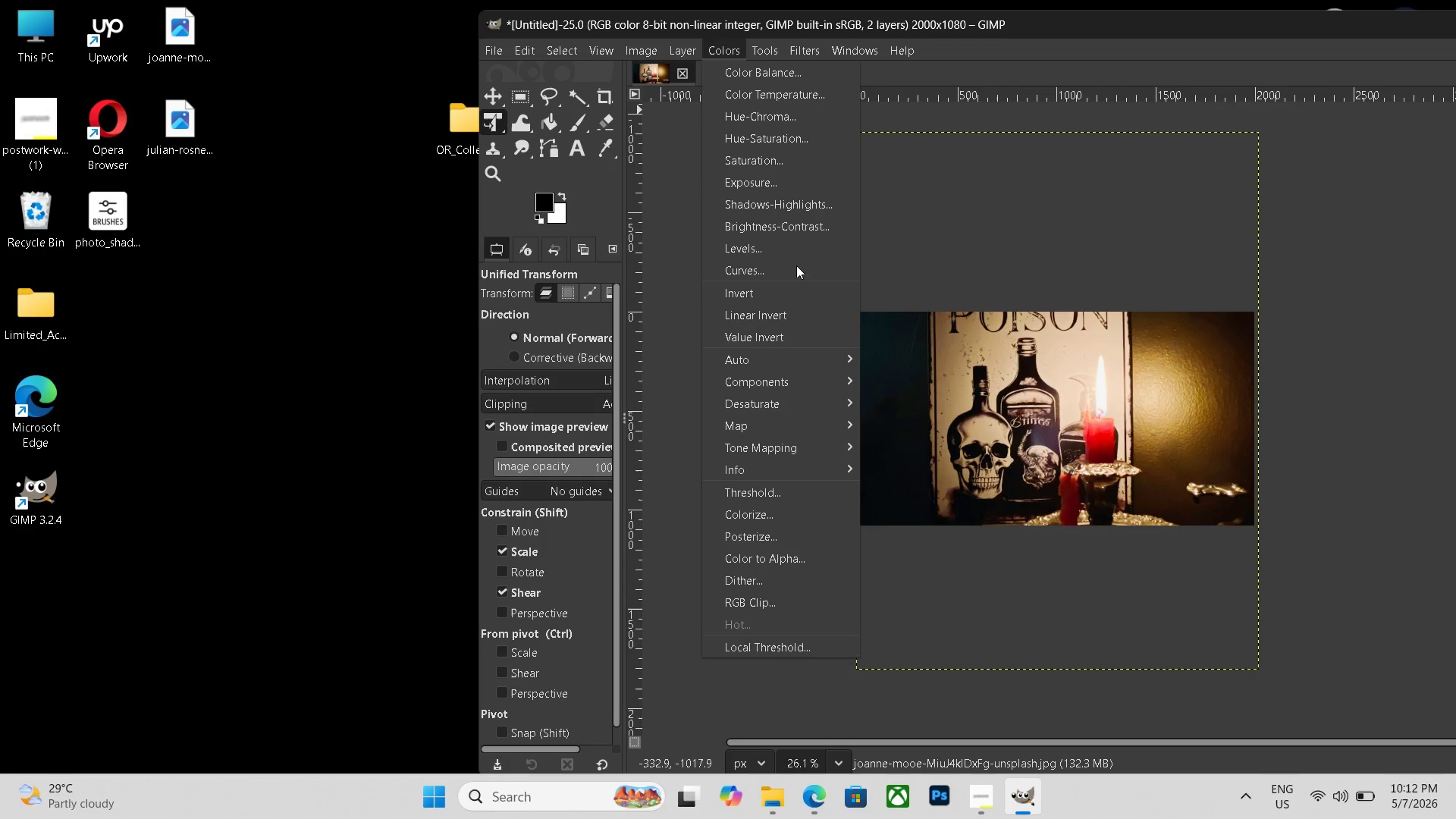 
left_click_drag(start_coordinate=[370, 404], to_coordinate=[395, 409])
 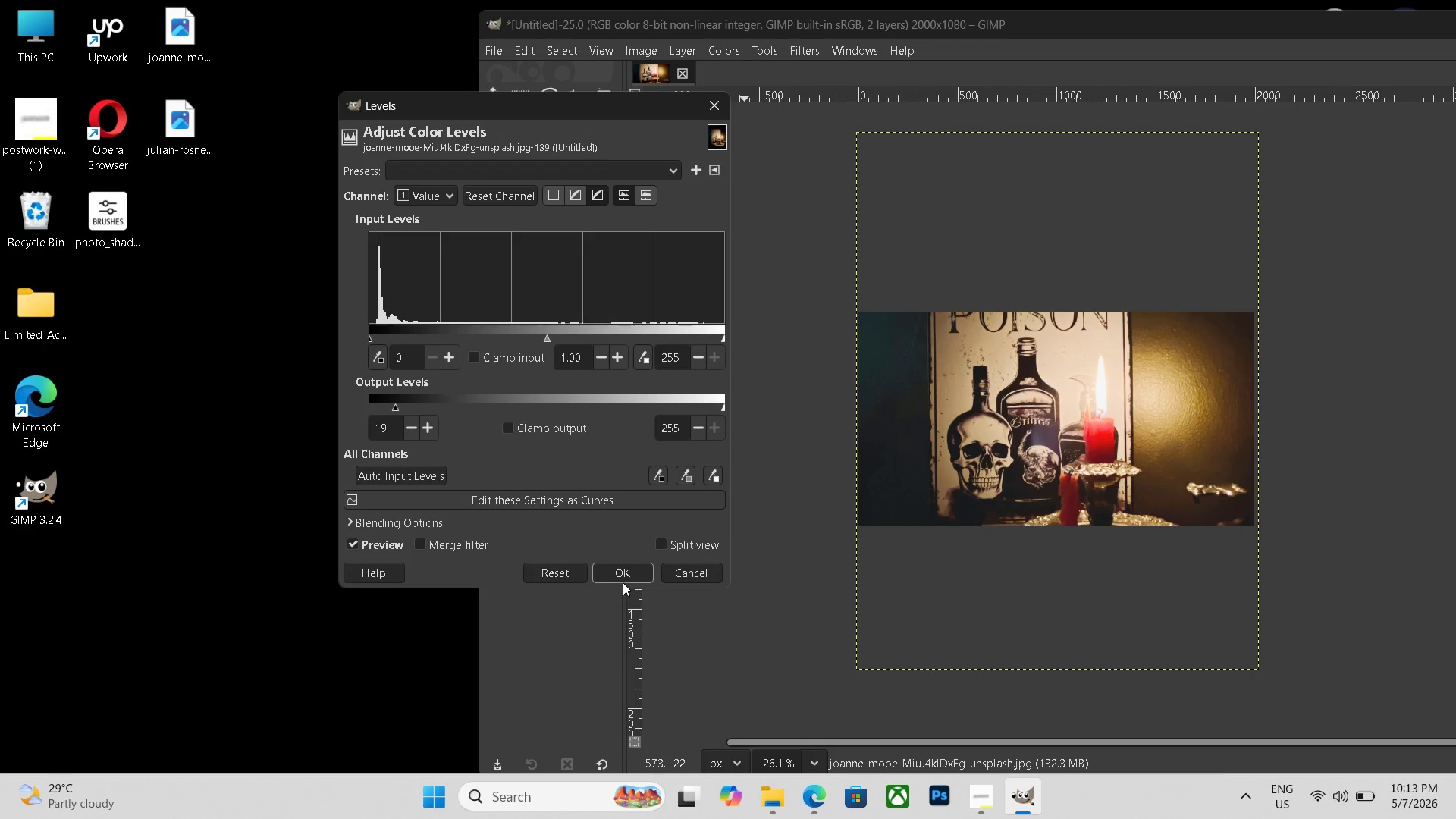 
left_click([624, 579])
 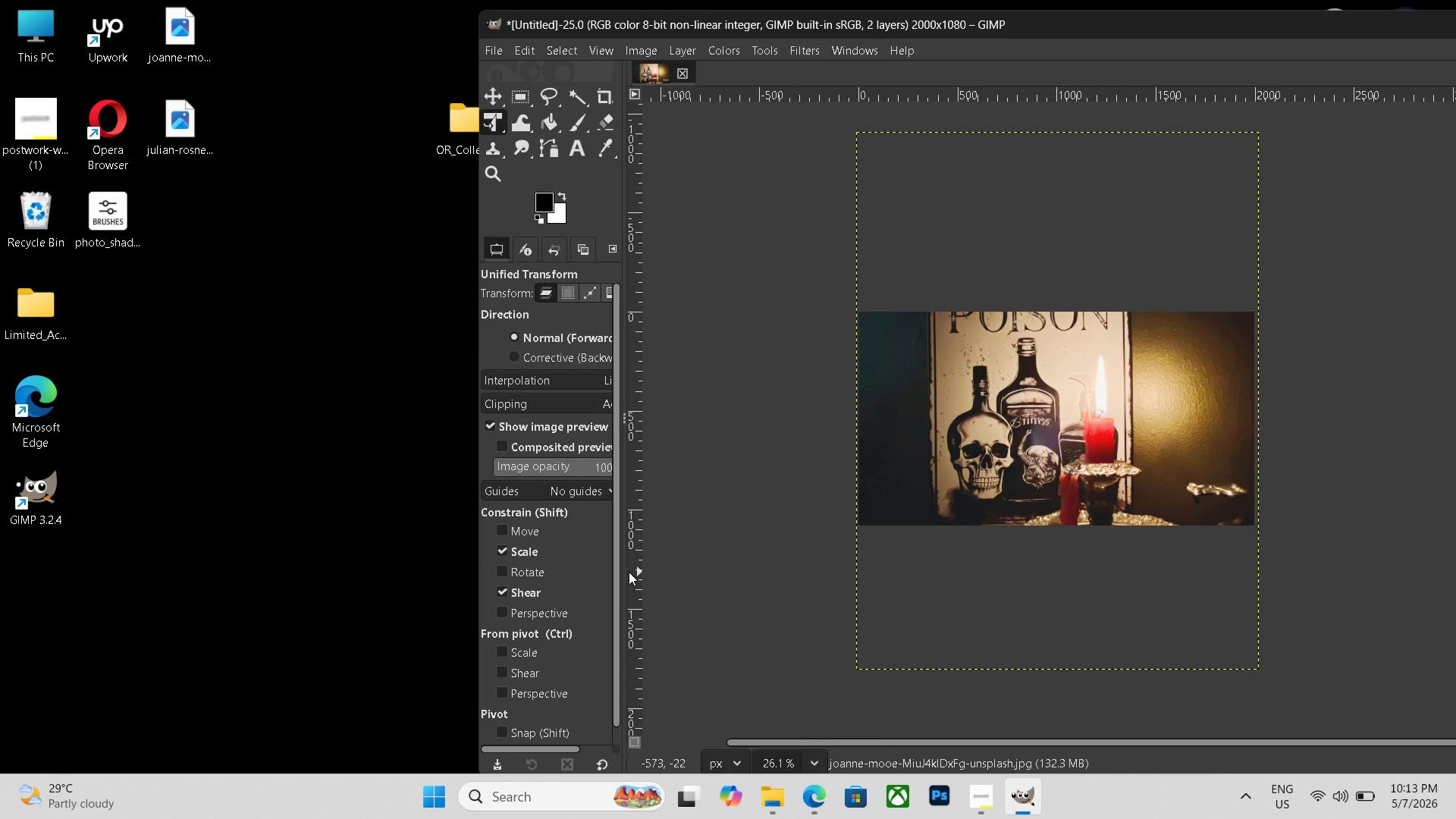 
key(Control+Shift+ShiftLeft)
 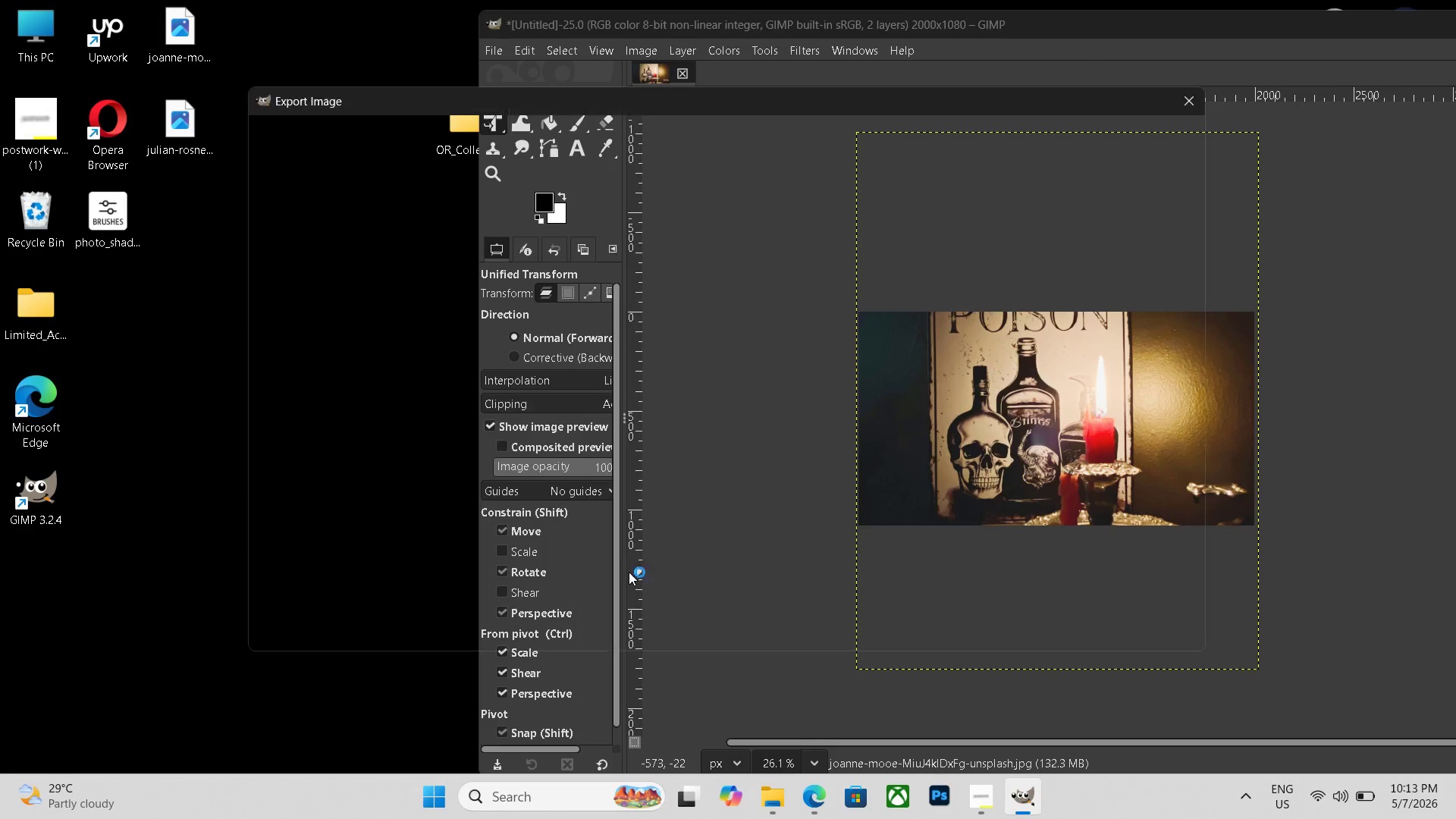 
key(Control+Shift+E)
 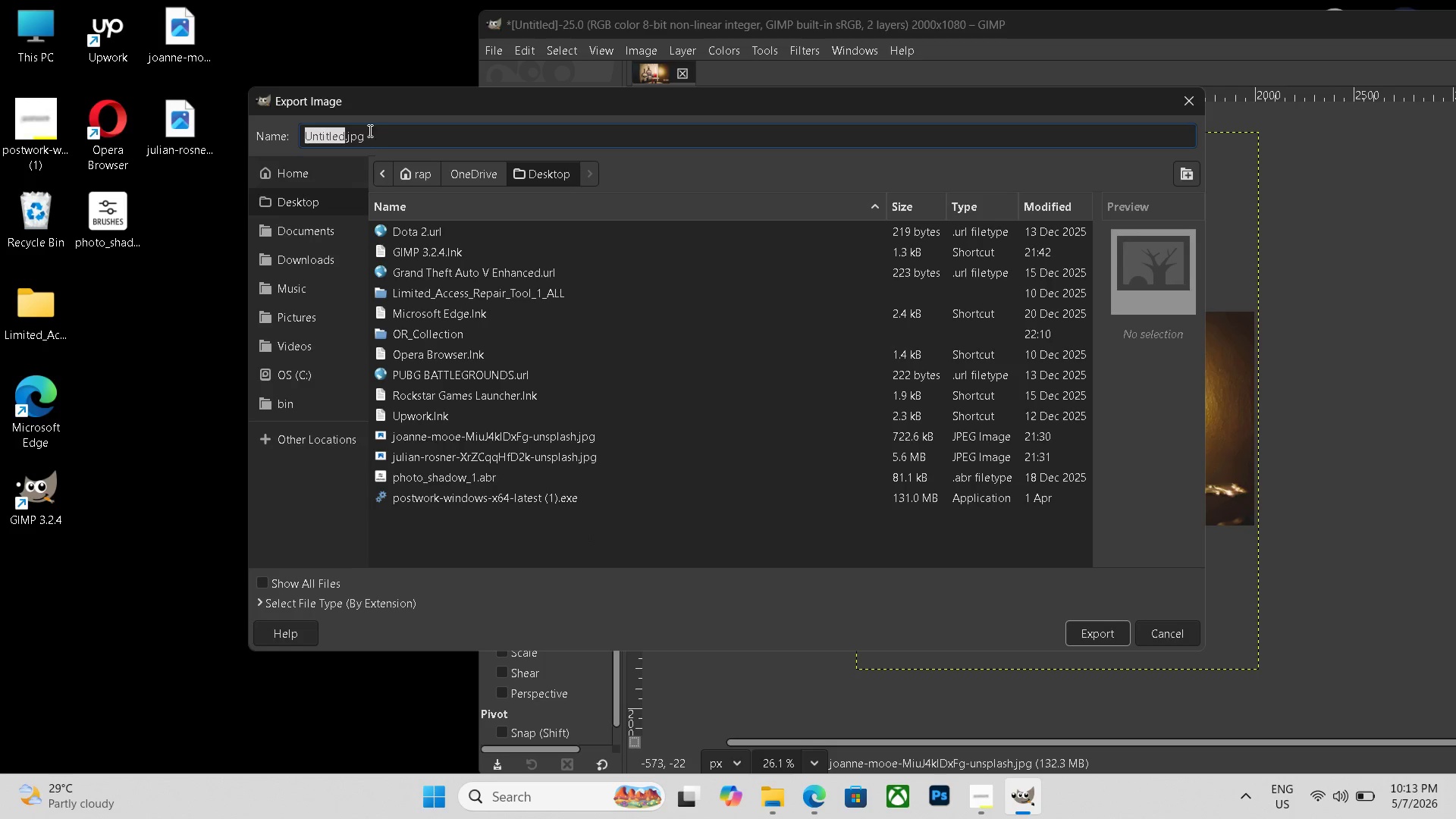 
left_click_drag(start_coordinate=[369, 130], to_coordinate=[225, 128])
 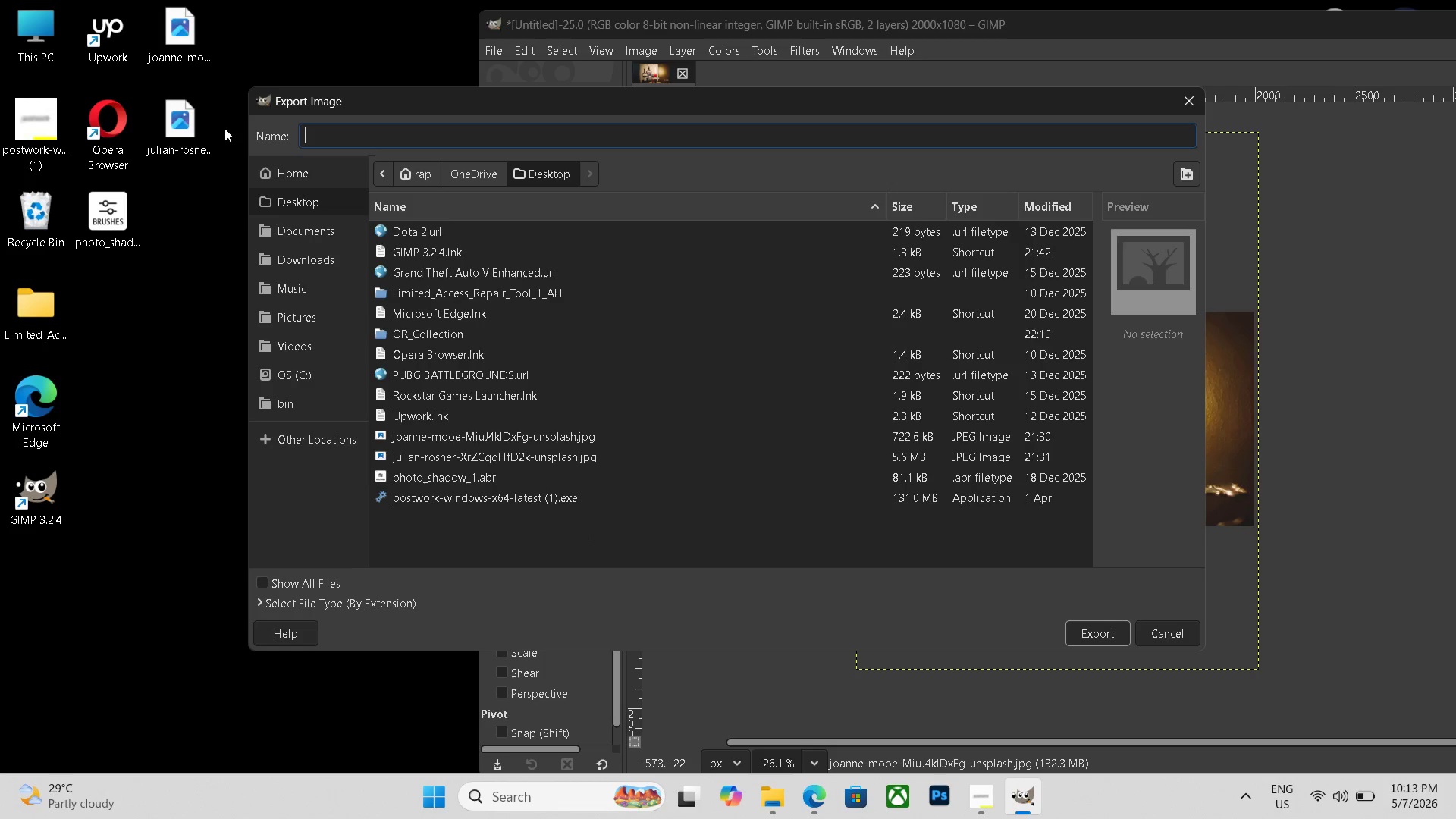 
key(Backspace)
 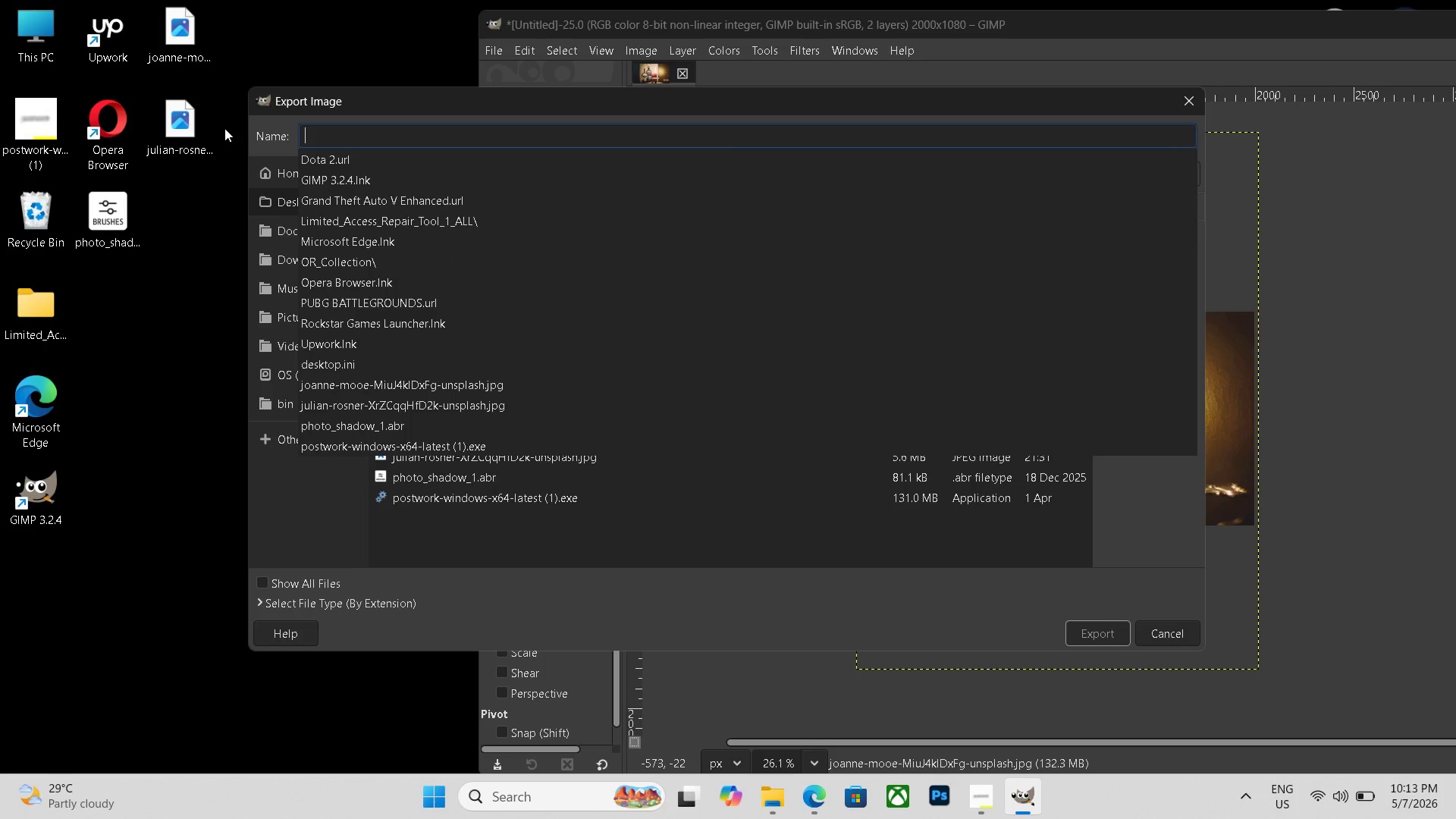 
key(Control+ControlLeft)